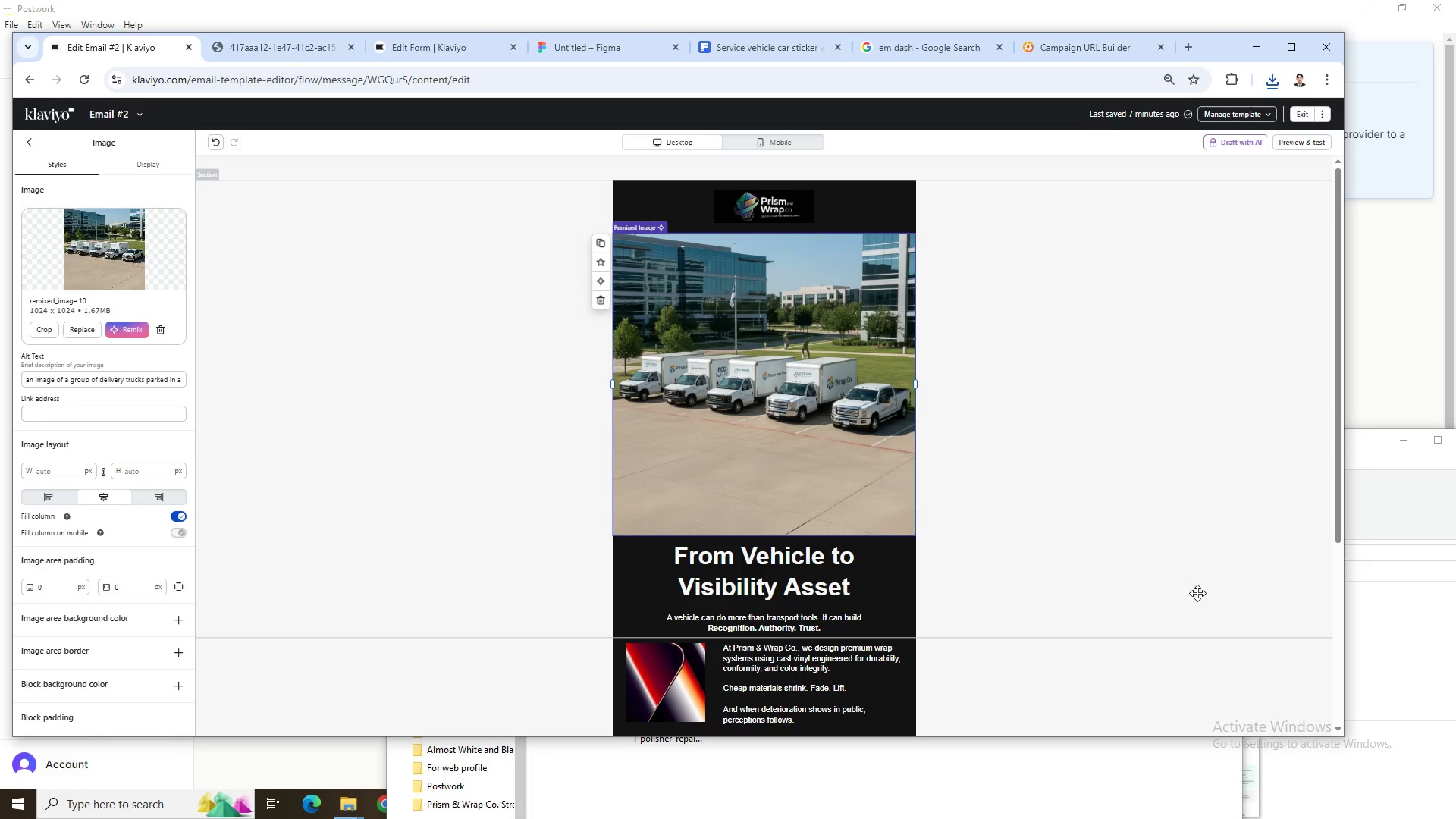 
key(Alt+AltLeft)
 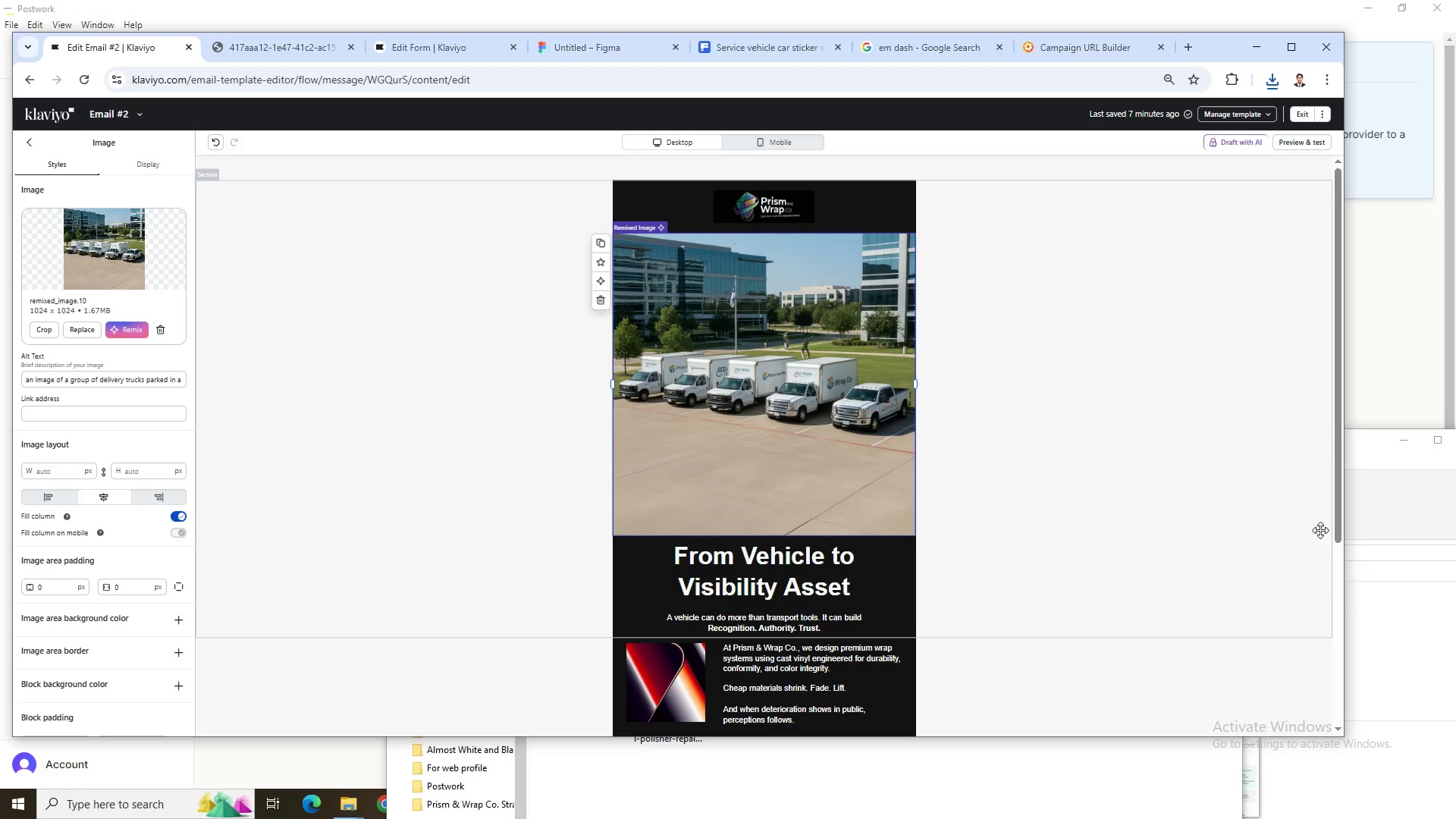 
key(Alt+Tab)
 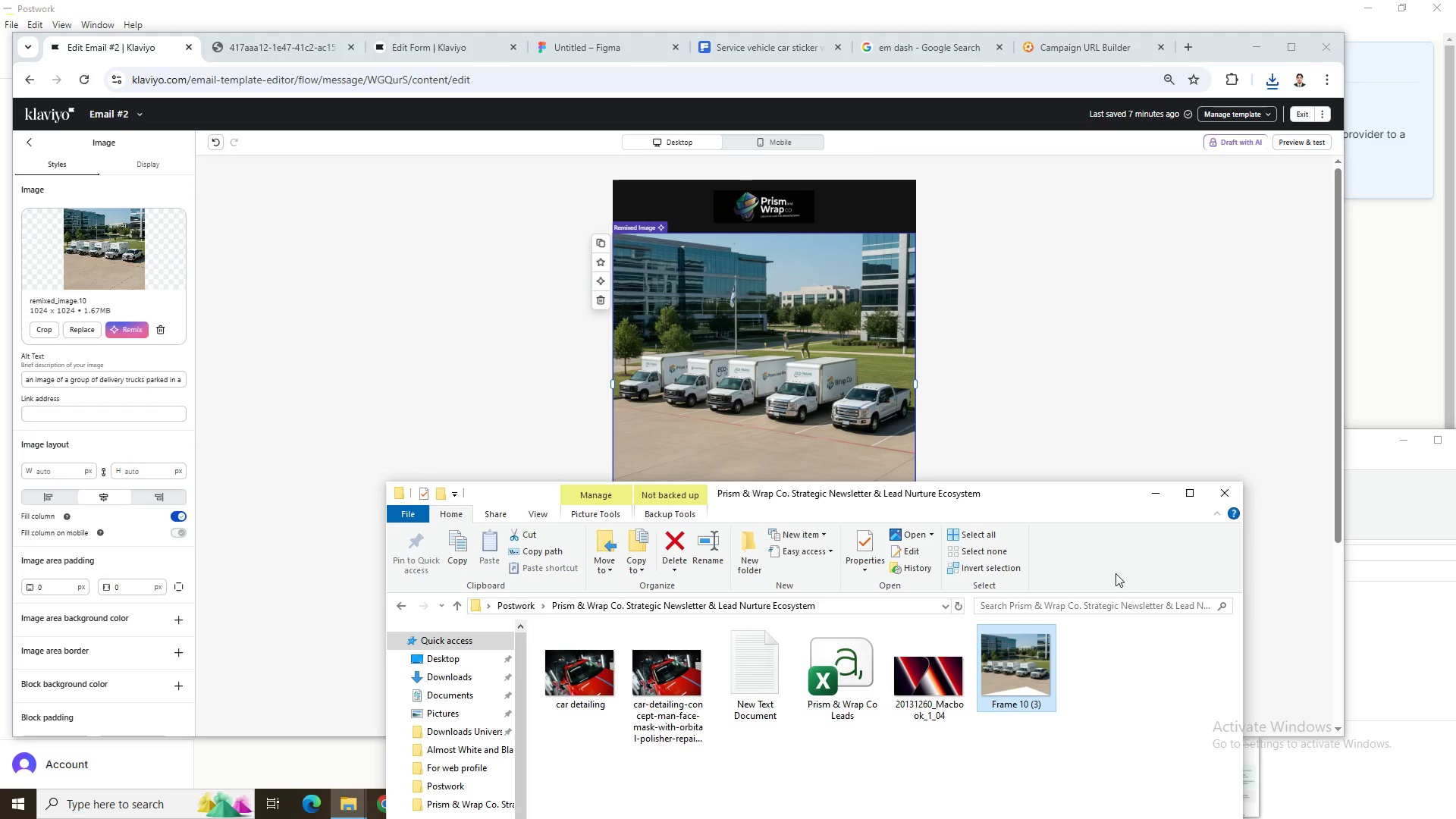 
key(Alt+AltLeft)
 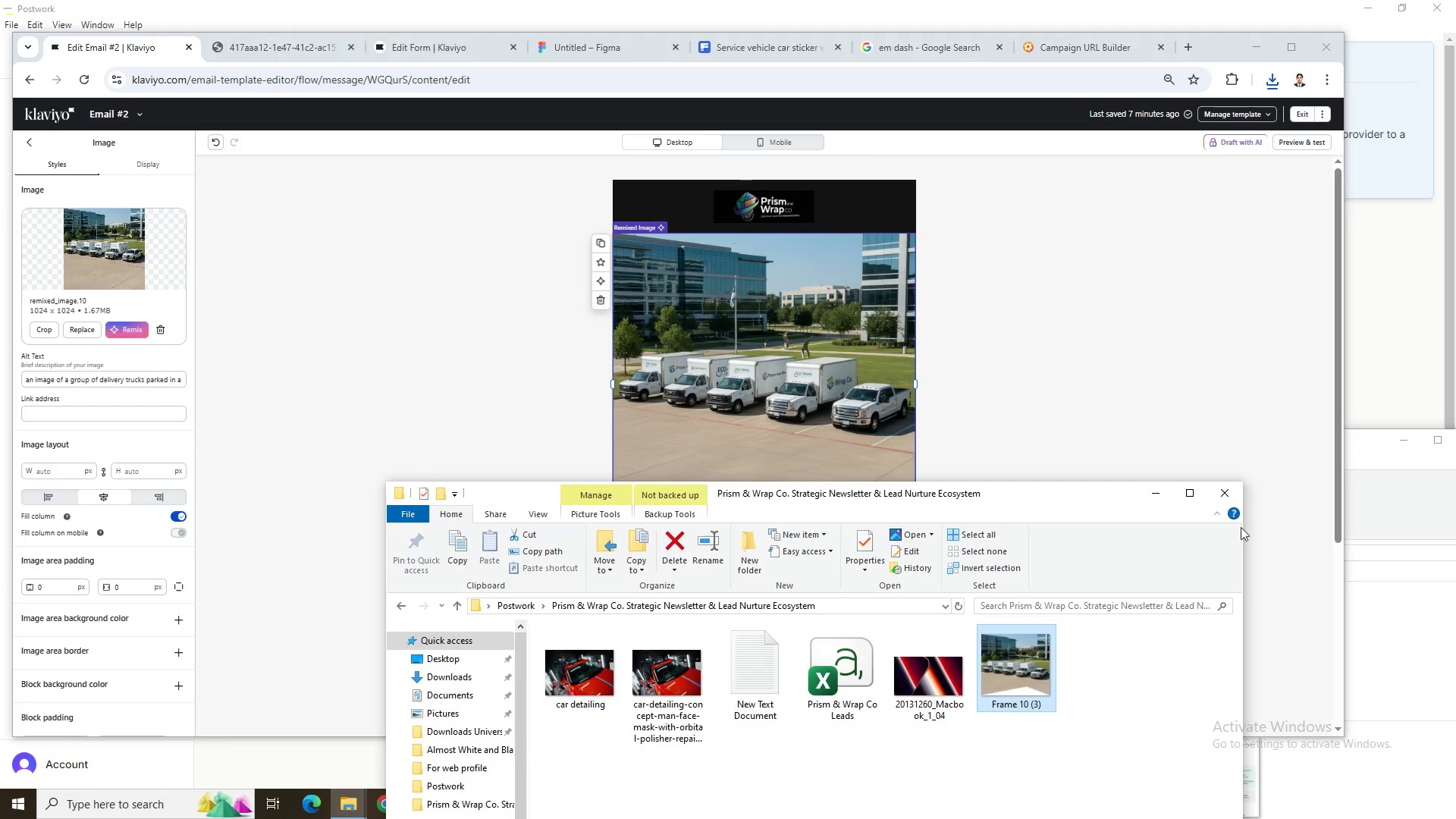 
key(Alt+Tab)
 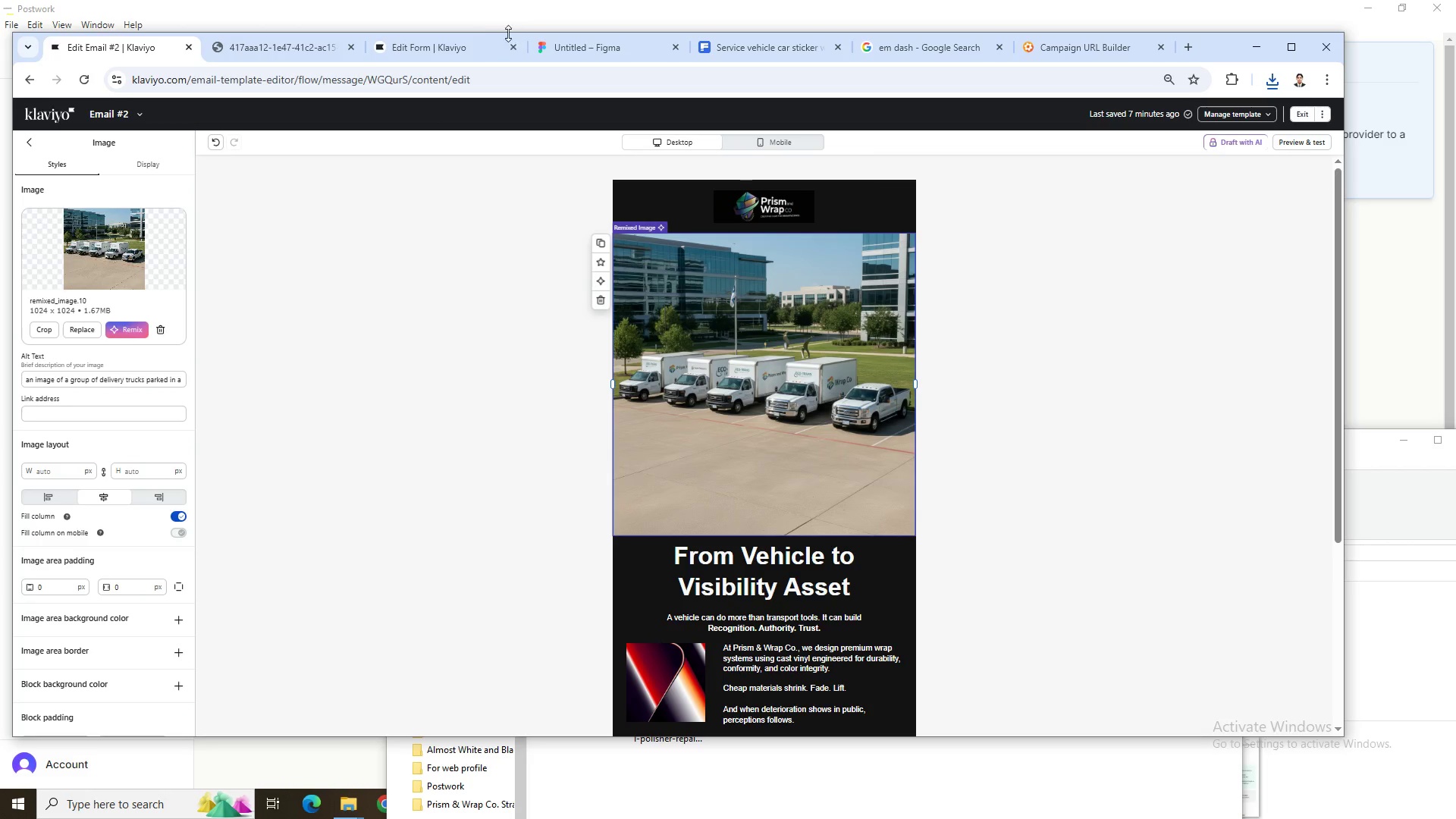 
left_click([642, 41])
 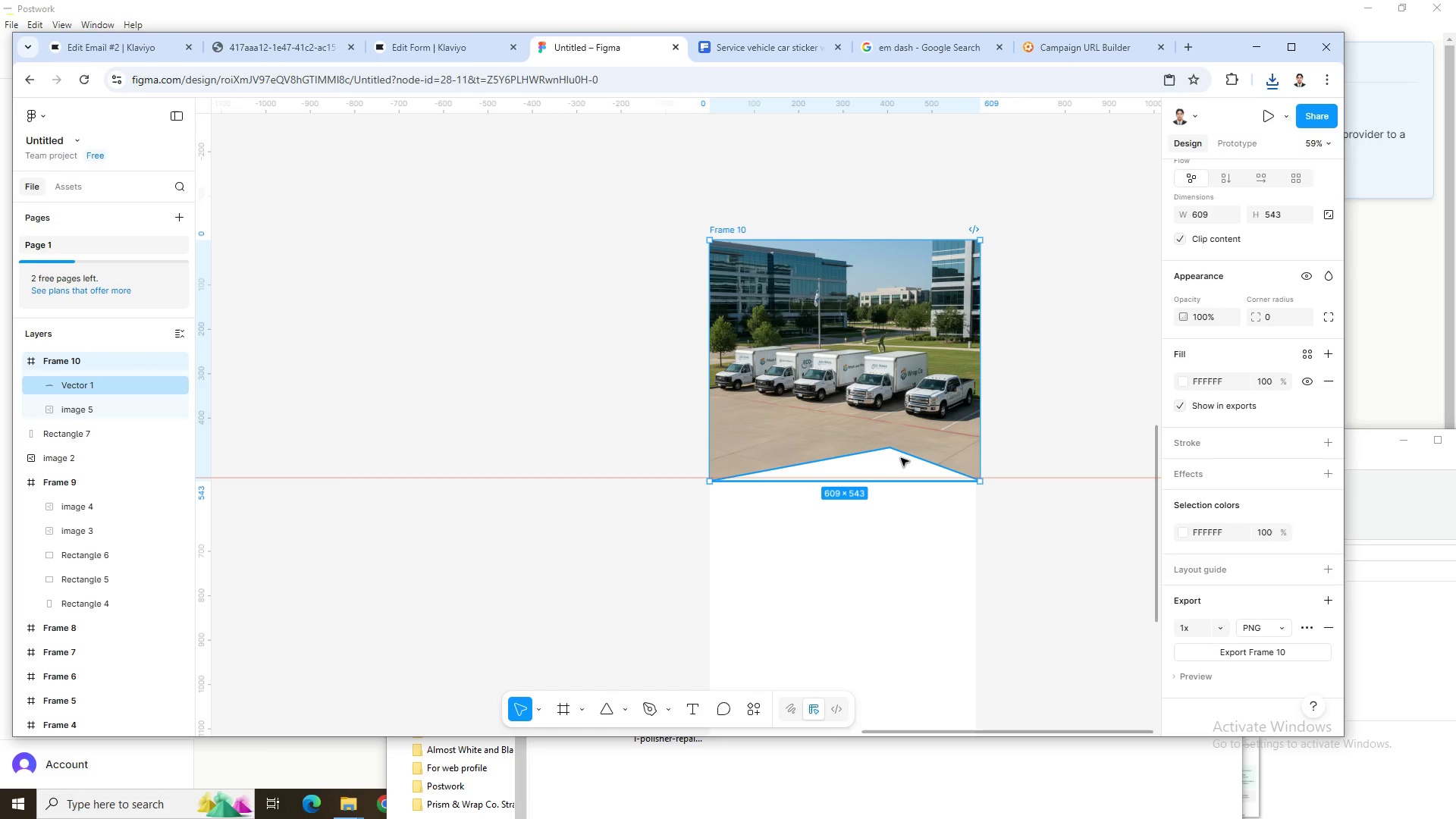 
left_click([901, 458])
 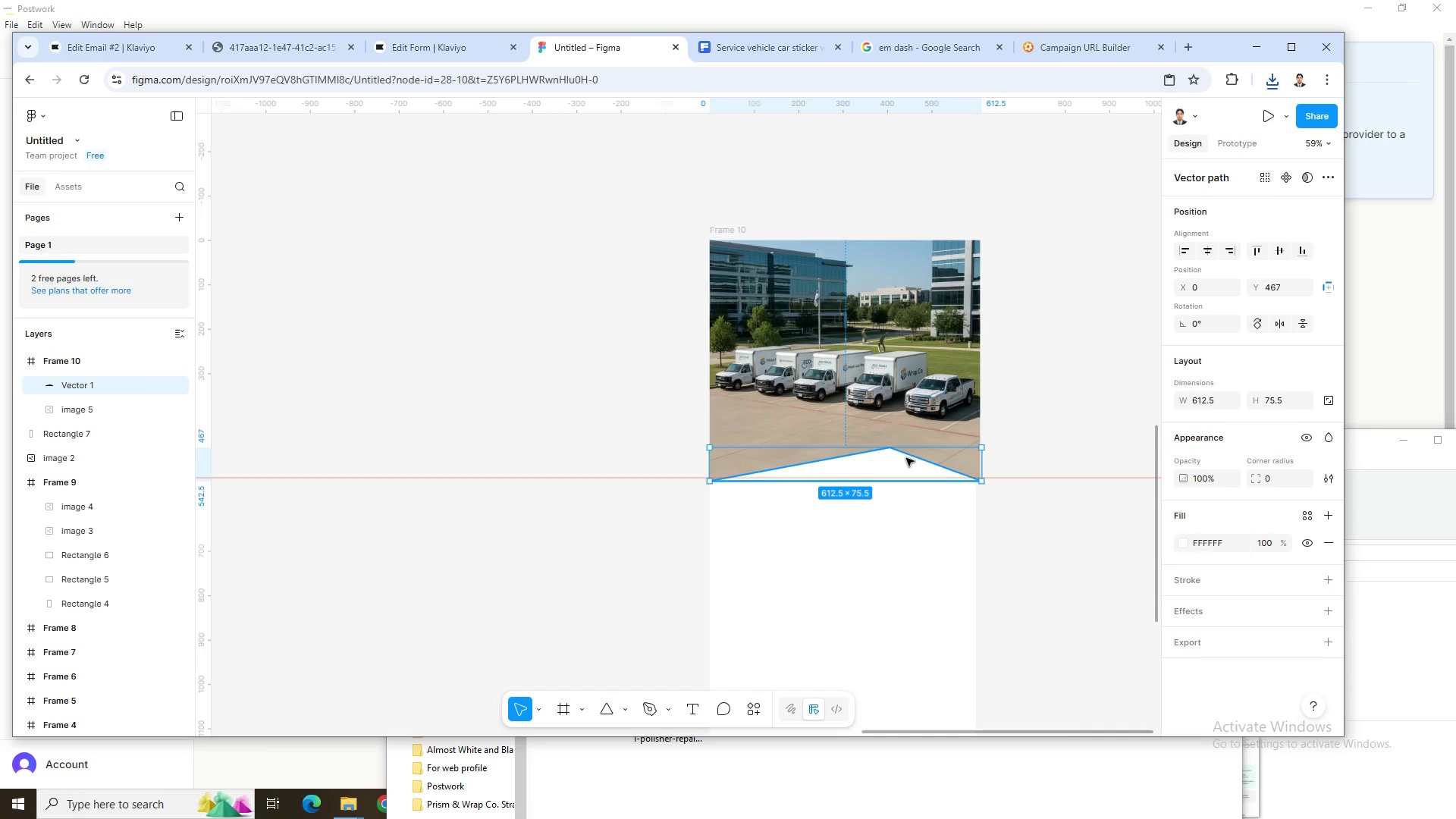 
hold_key(key=ControlLeft, duration=1.06)
scroll: coordinate [1009, 509], scroll_direction: up, amount: 9.0
 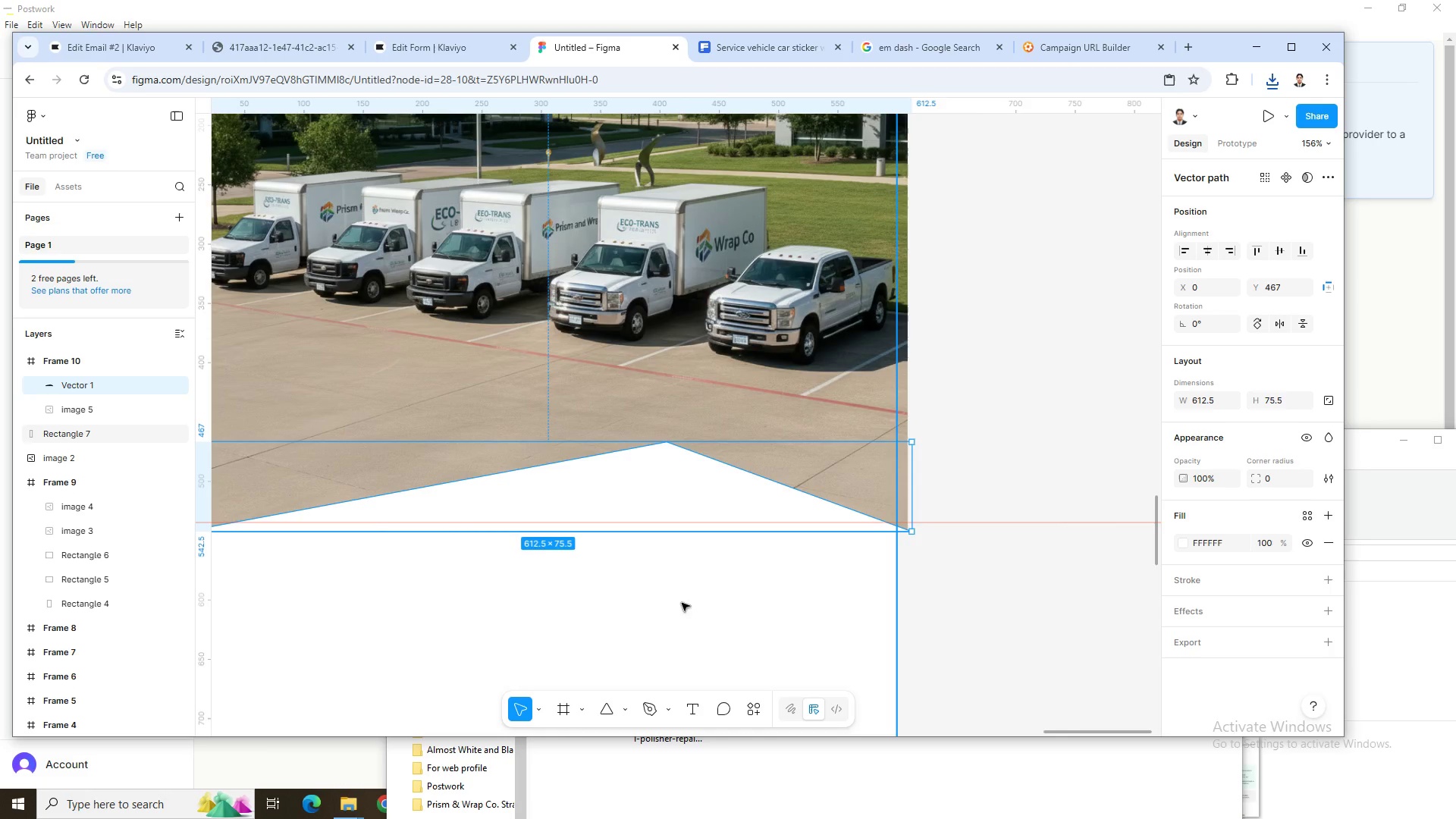 
wait(15.09)
 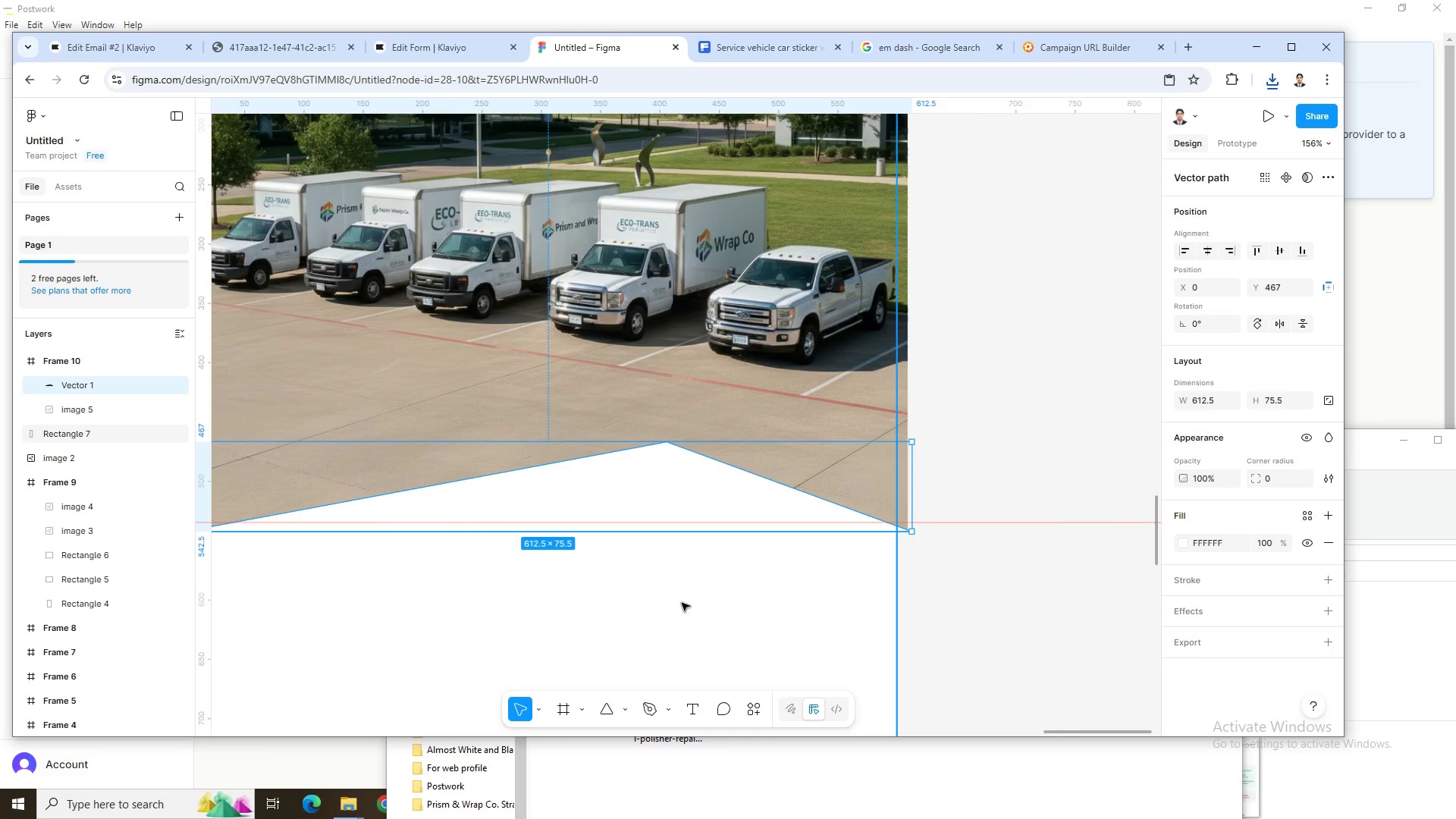 
left_click([821, 378])
 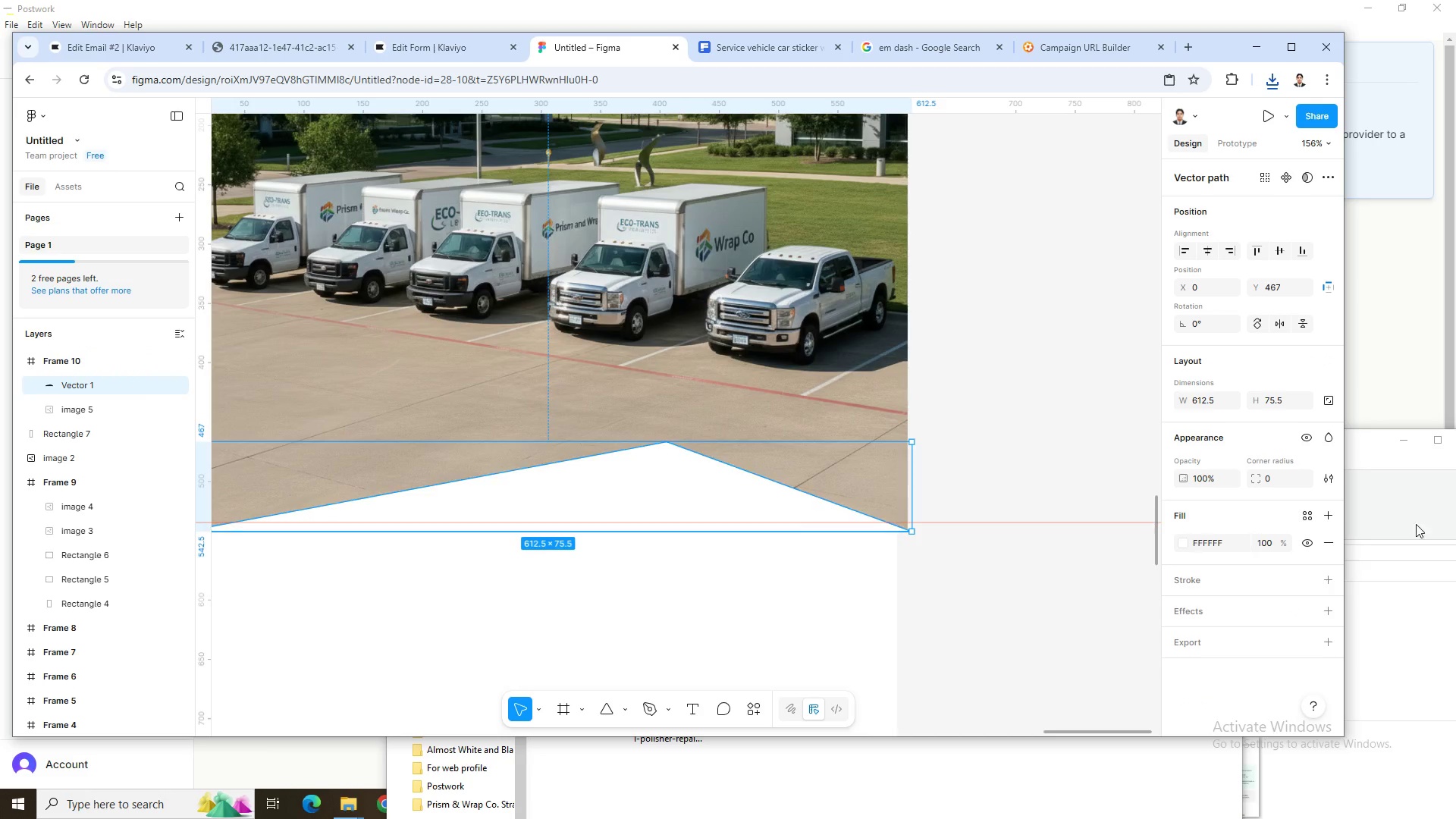 
wait(8.56)
 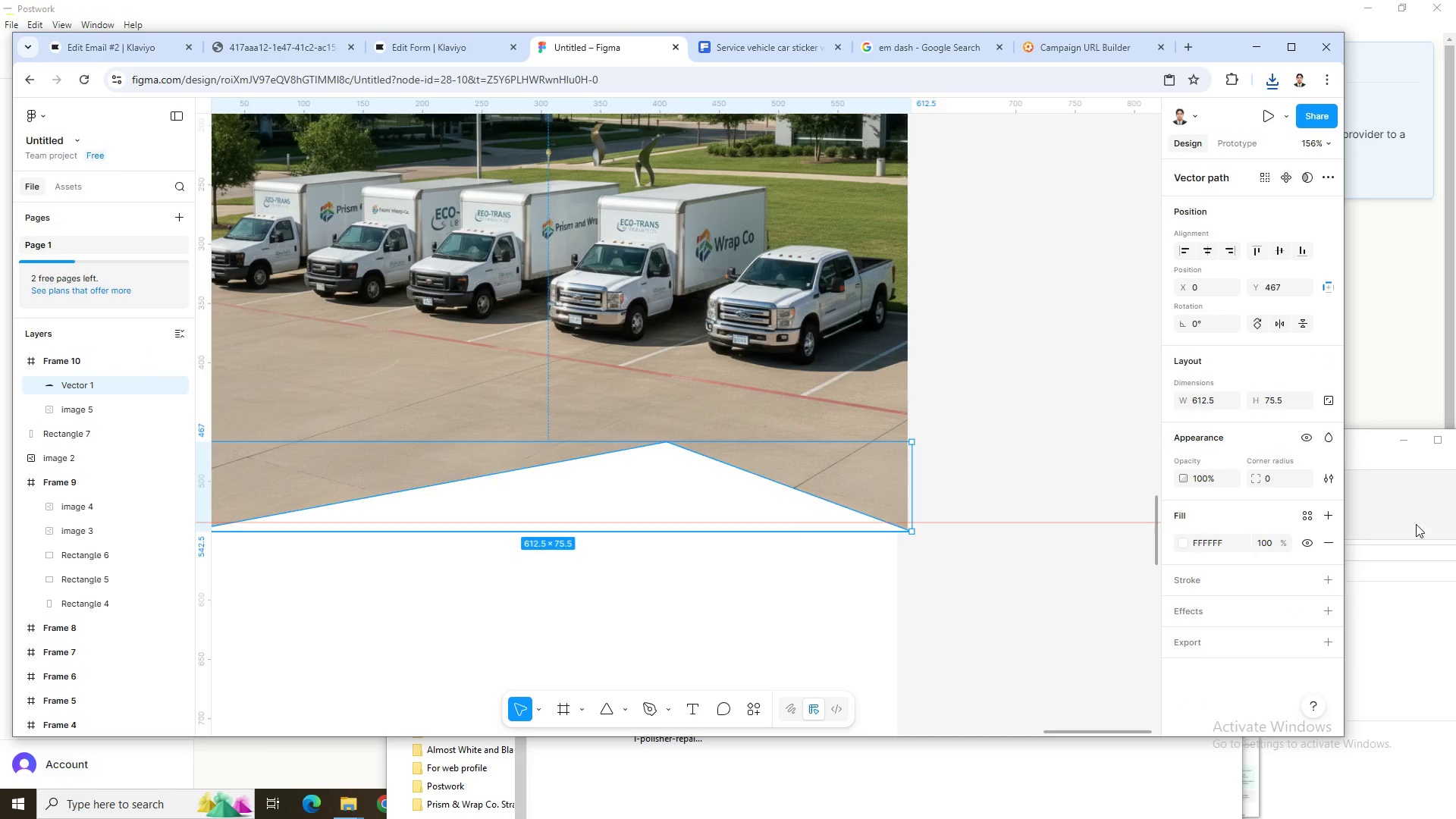 
left_click([625, 710])